 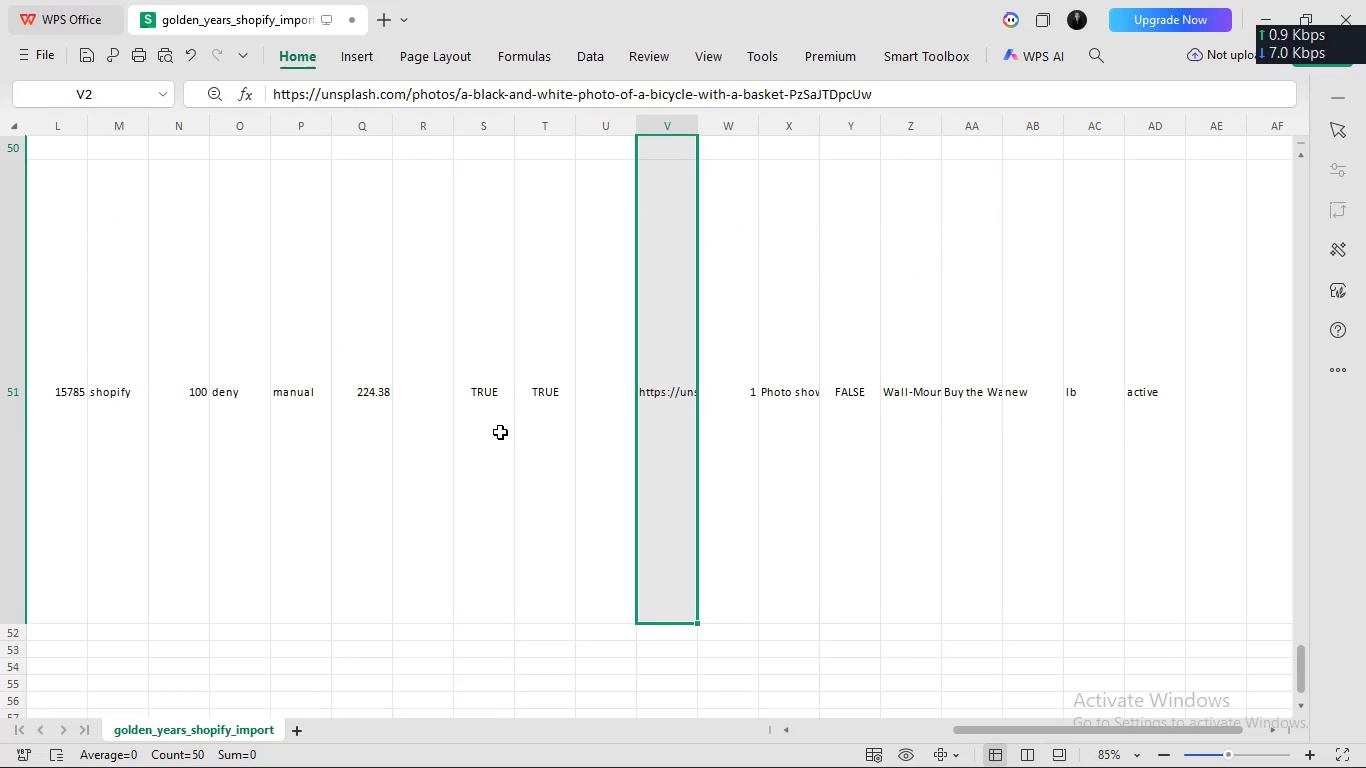 
left_click([382, 456])
 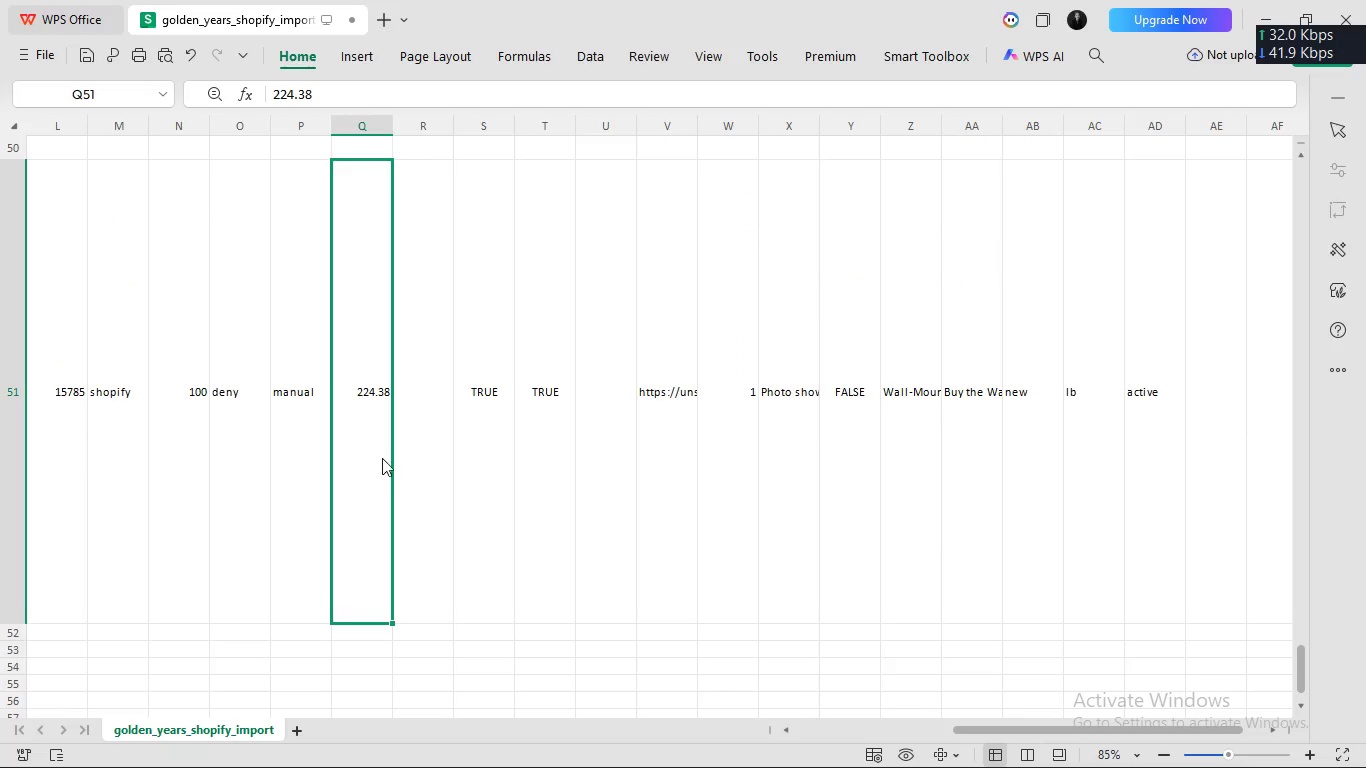 
key(Control+S)
 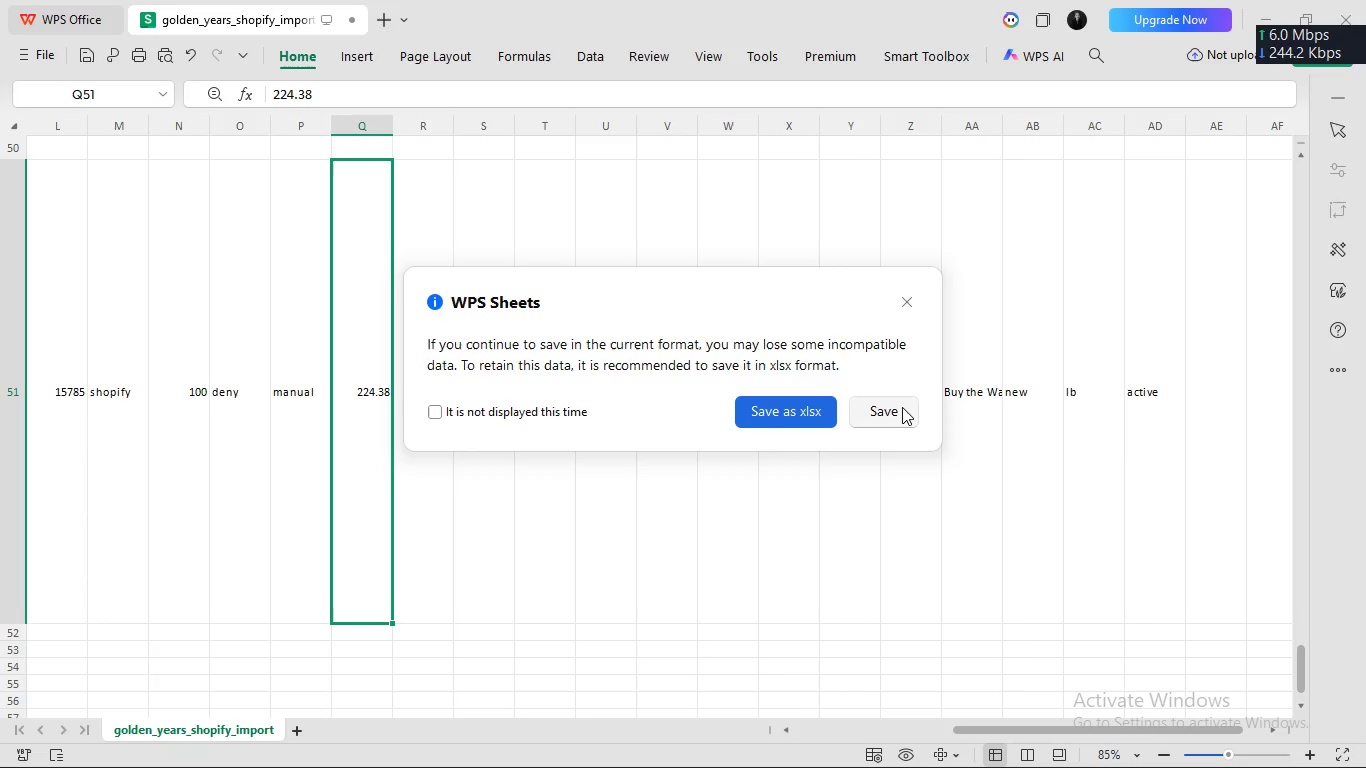 
left_click([902, 407])
 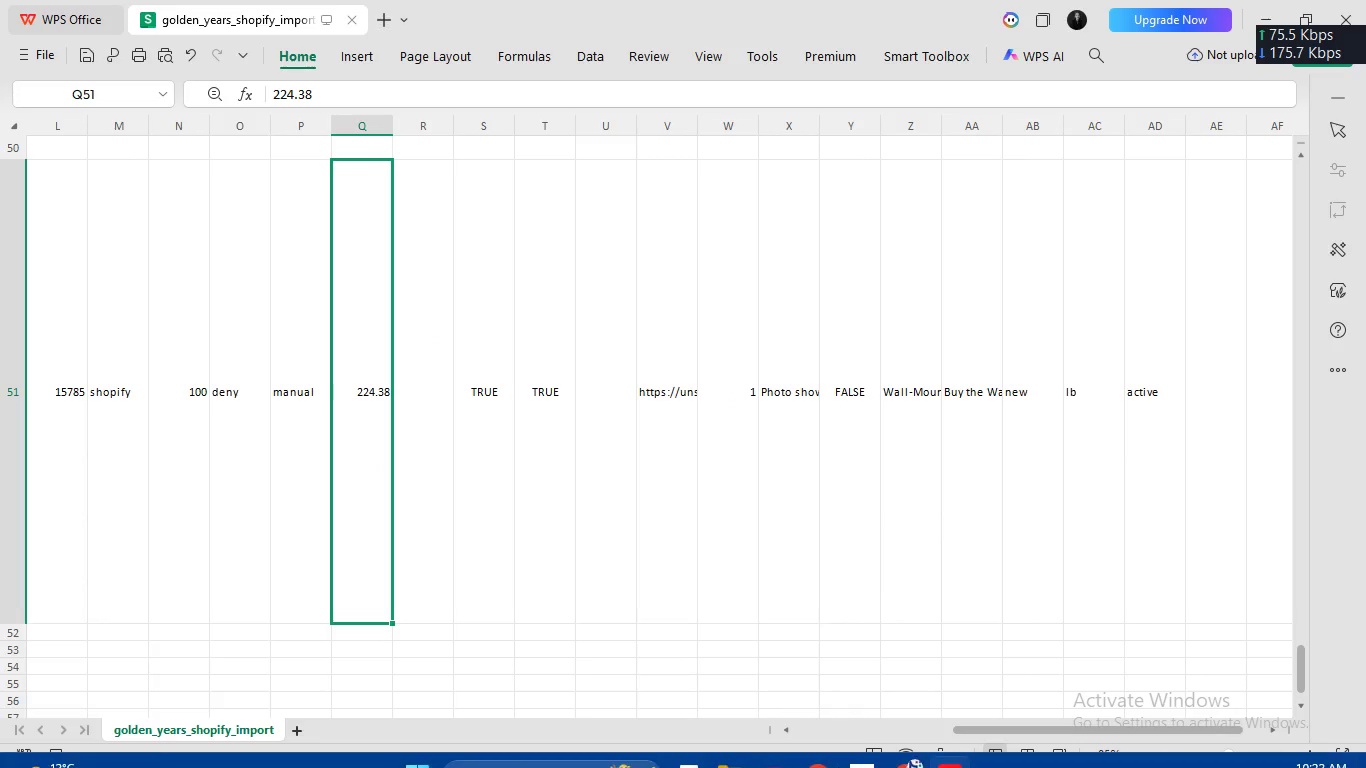 
mouse_move([888, 747])
 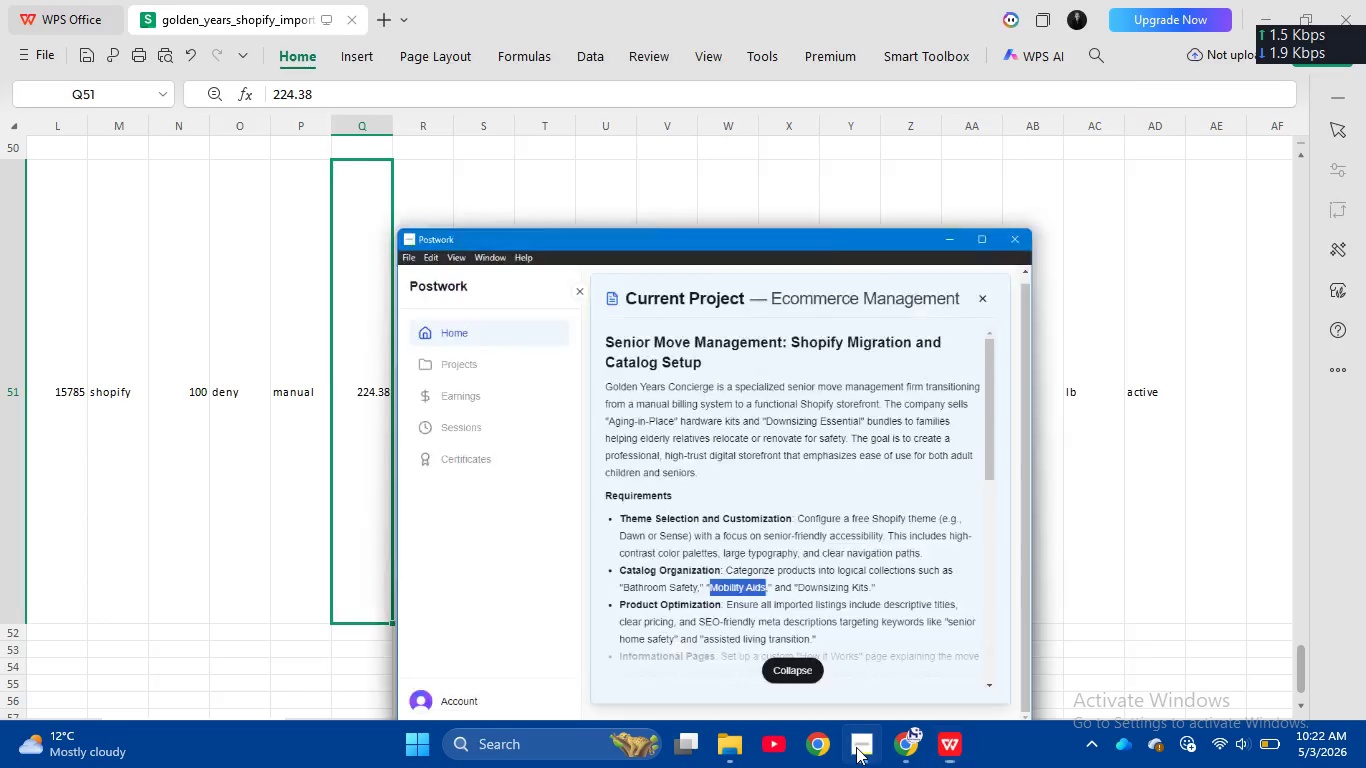 
left_click([856, 747])